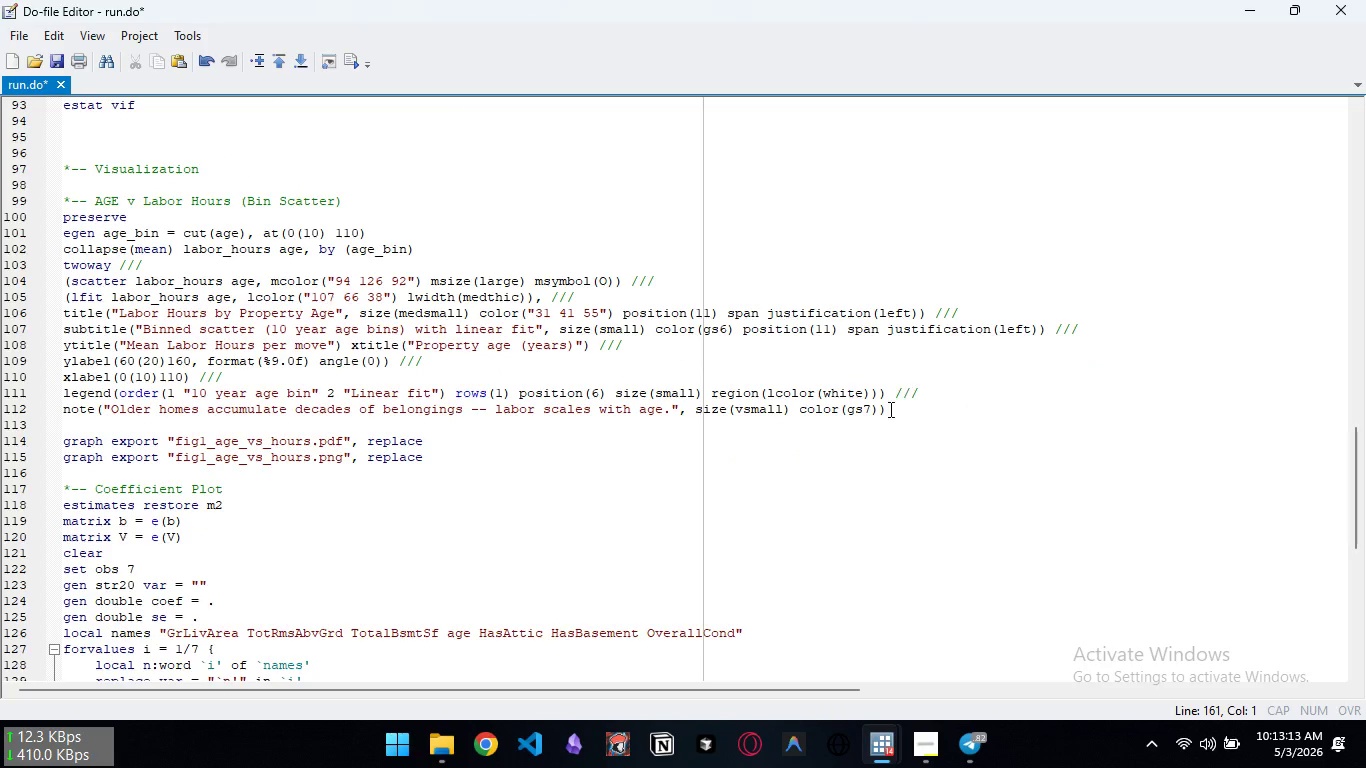 
left_click_drag(start_coordinate=[885, 413], to_coordinate=[55, 267])
 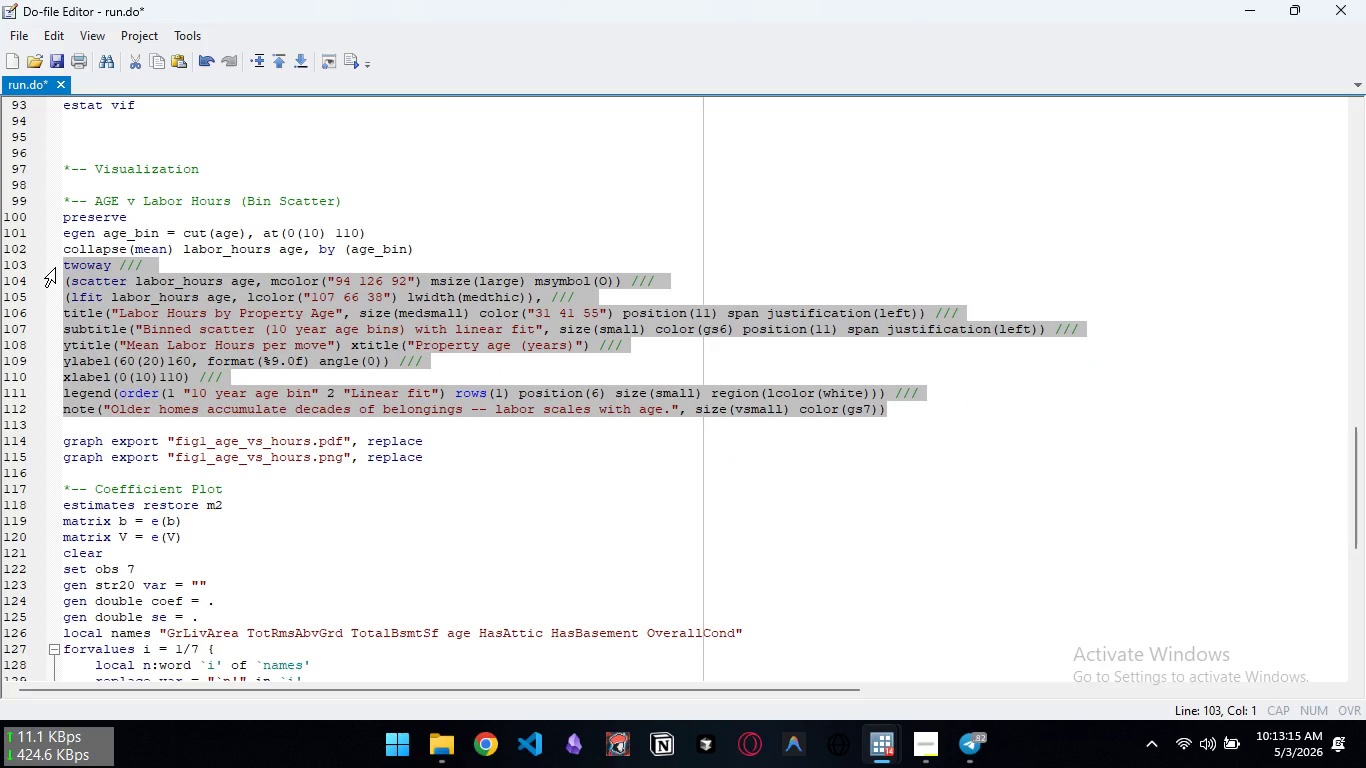 
key(Control+C)
 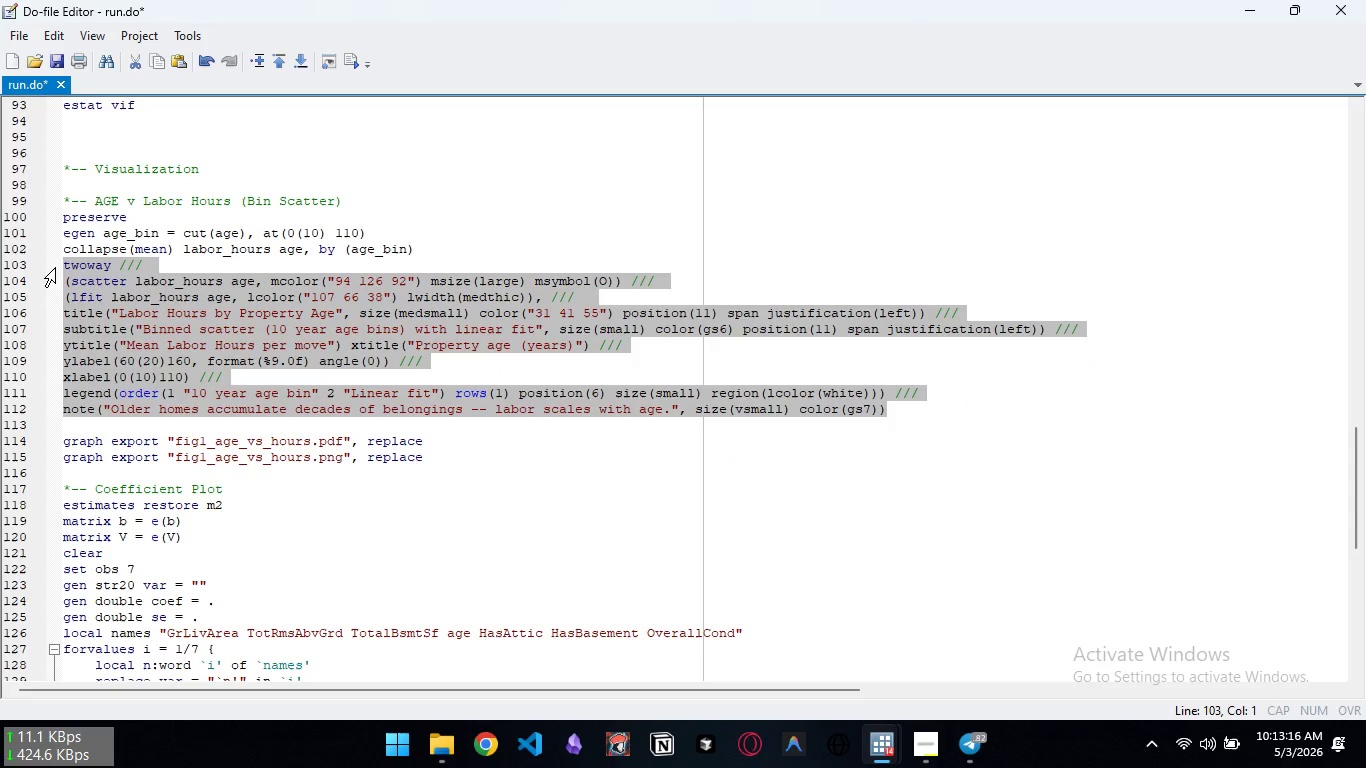 
key(Control+C)
 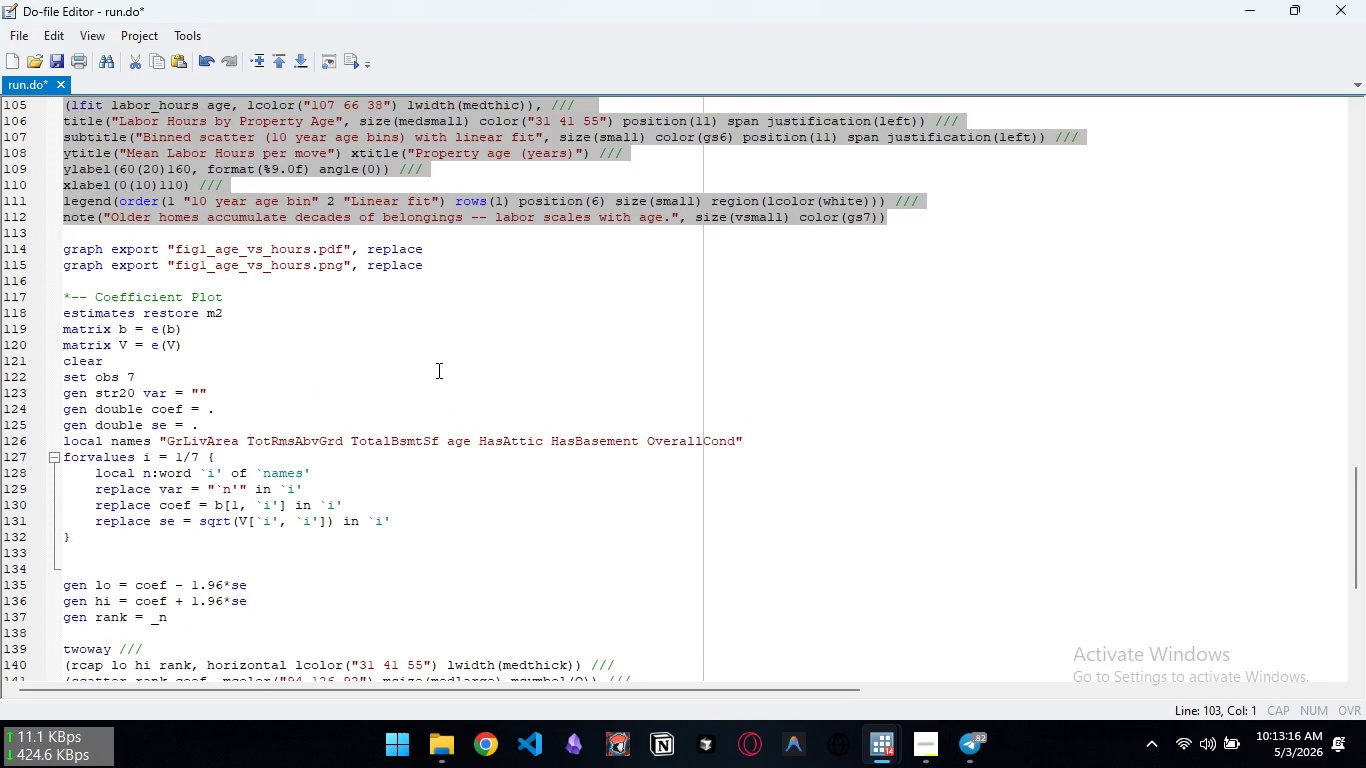 
scroll: coordinate [427, 415], scroll_direction: down, amount: 18.0
 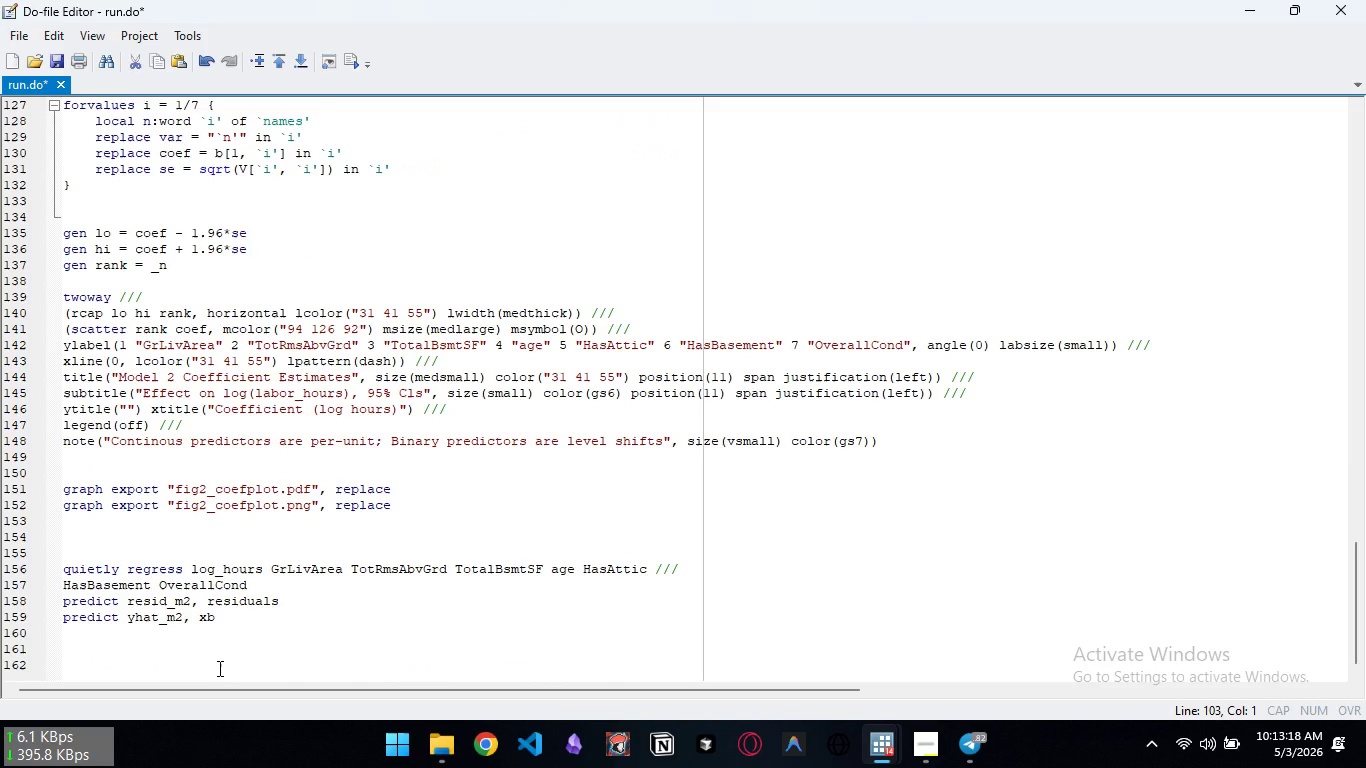 
left_click([218, 667])
 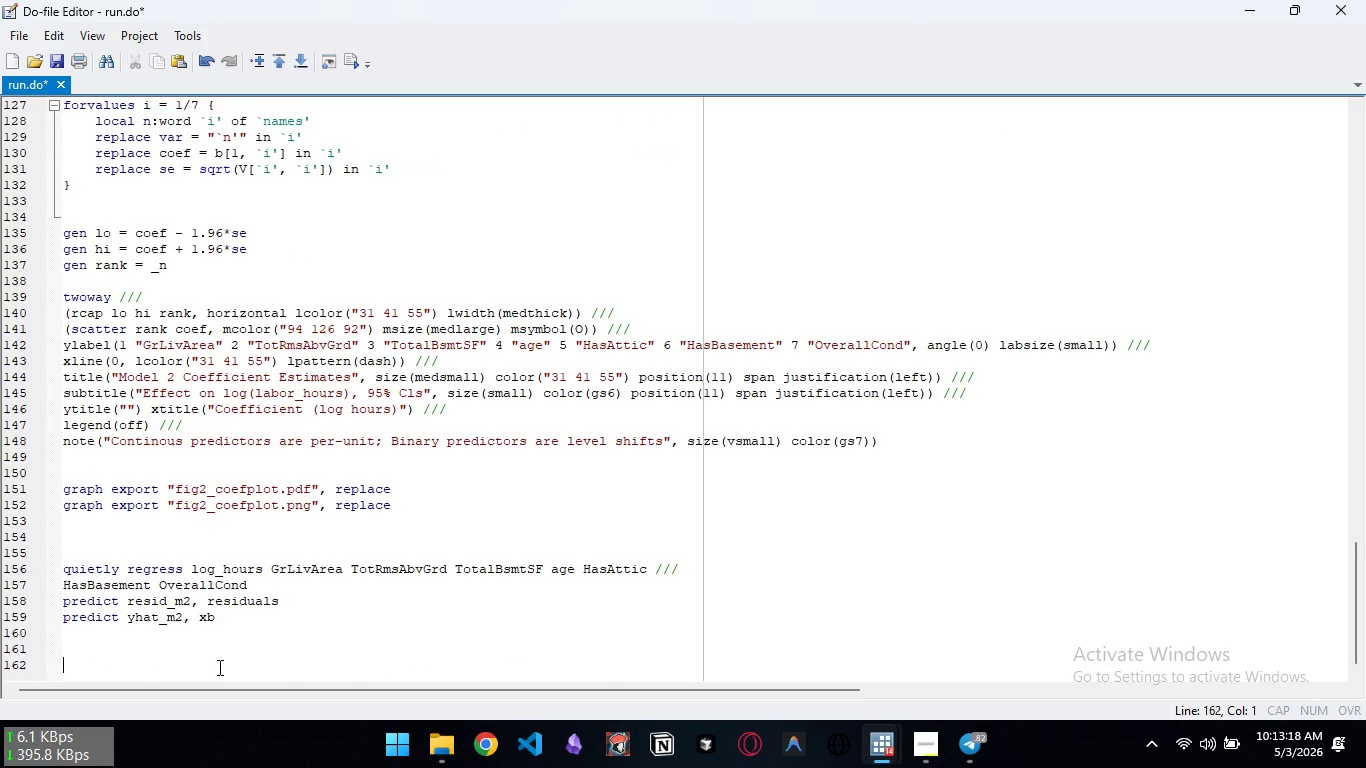 
key(Control+ControlLeft)
 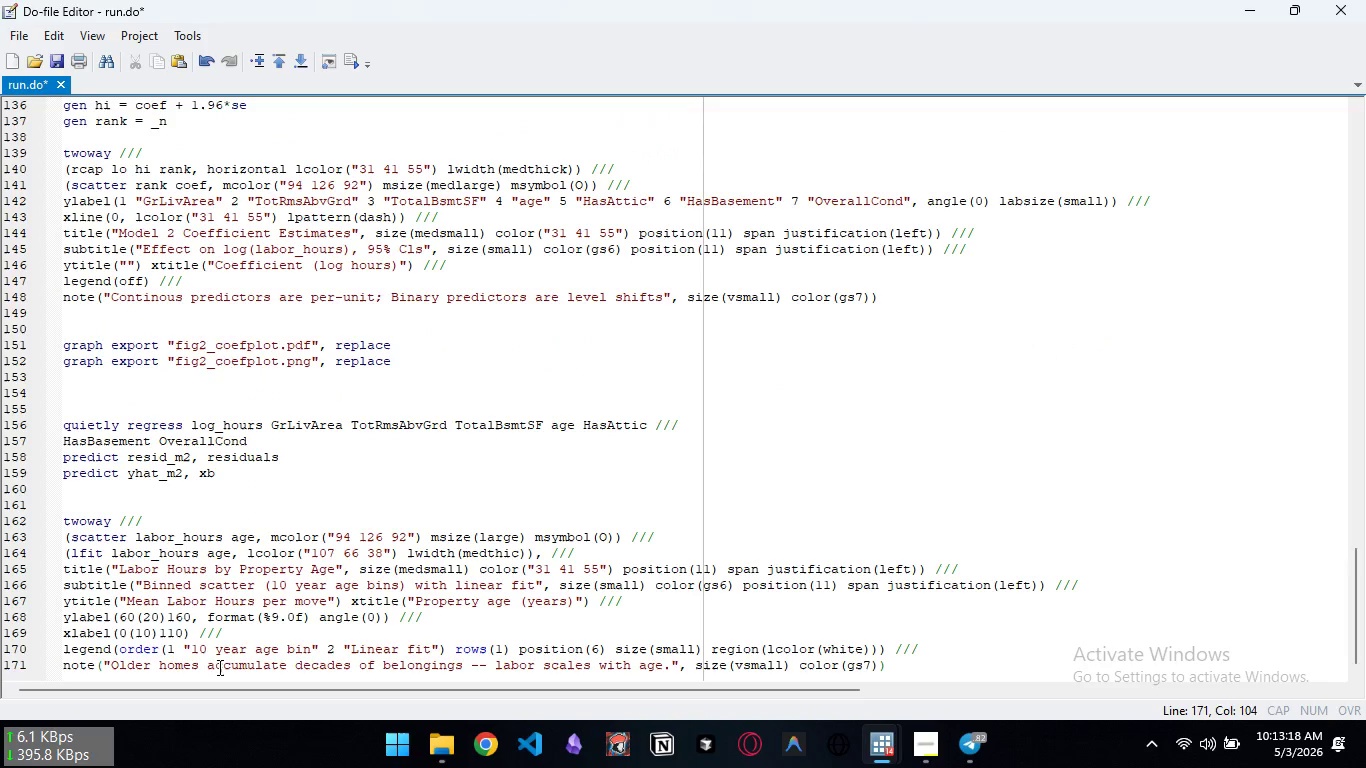 
key(Control+V)
 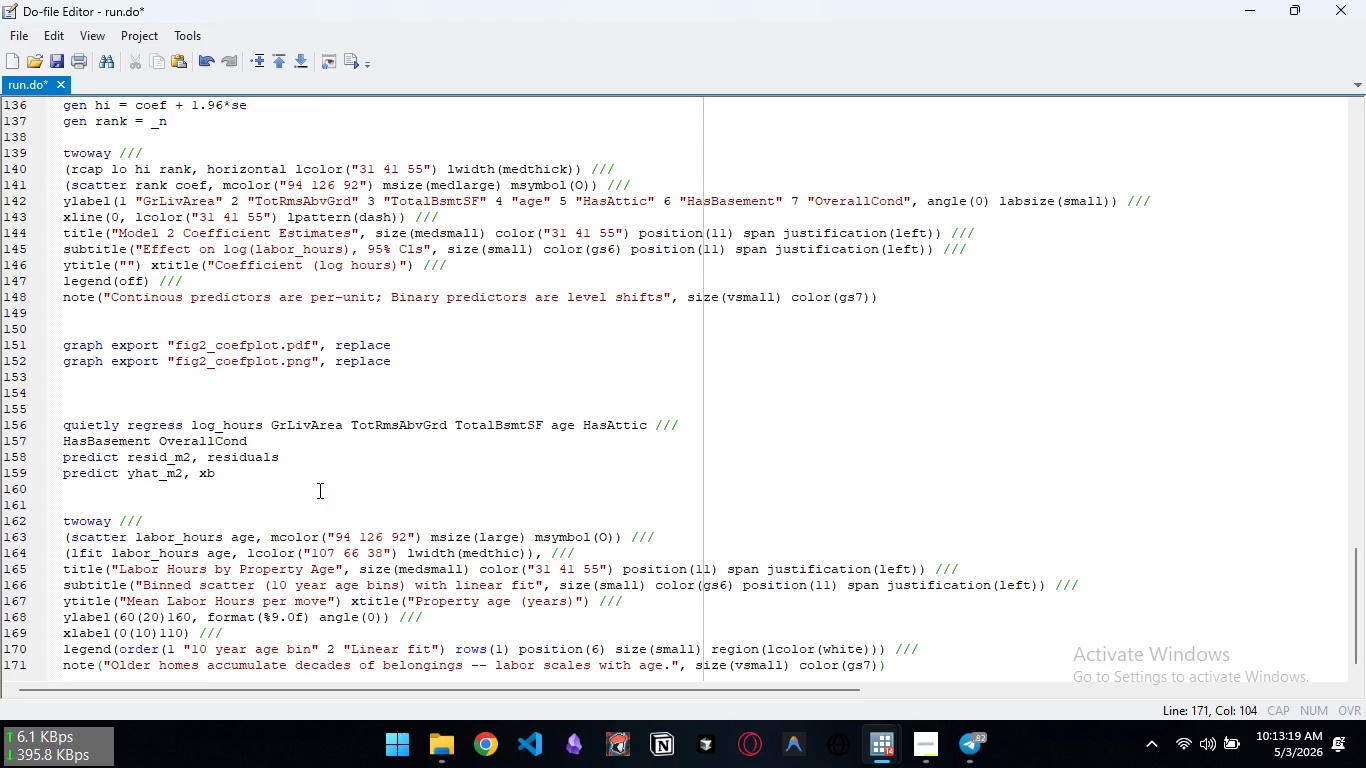 
scroll: coordinate [317, 490], scroll_direction: down, amount: 7.0
 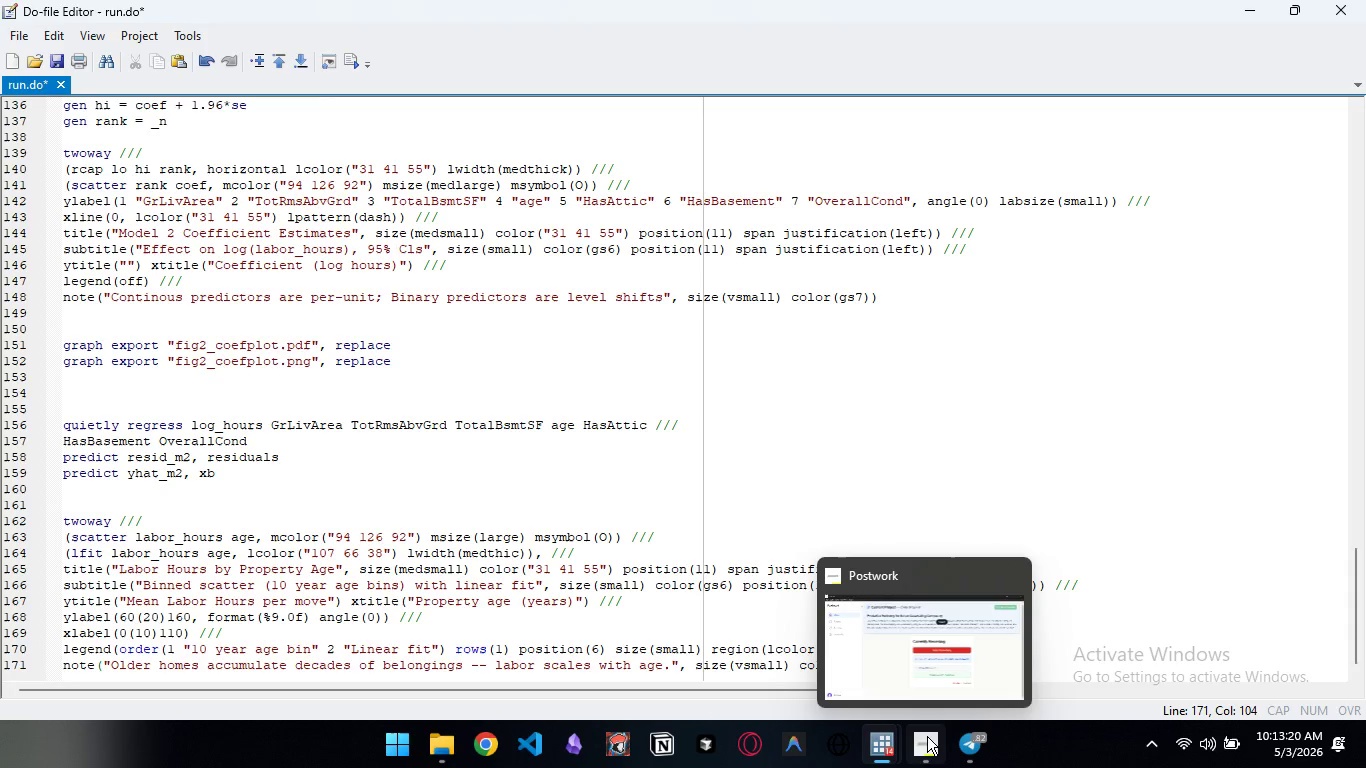 
left_click([925, 736])